 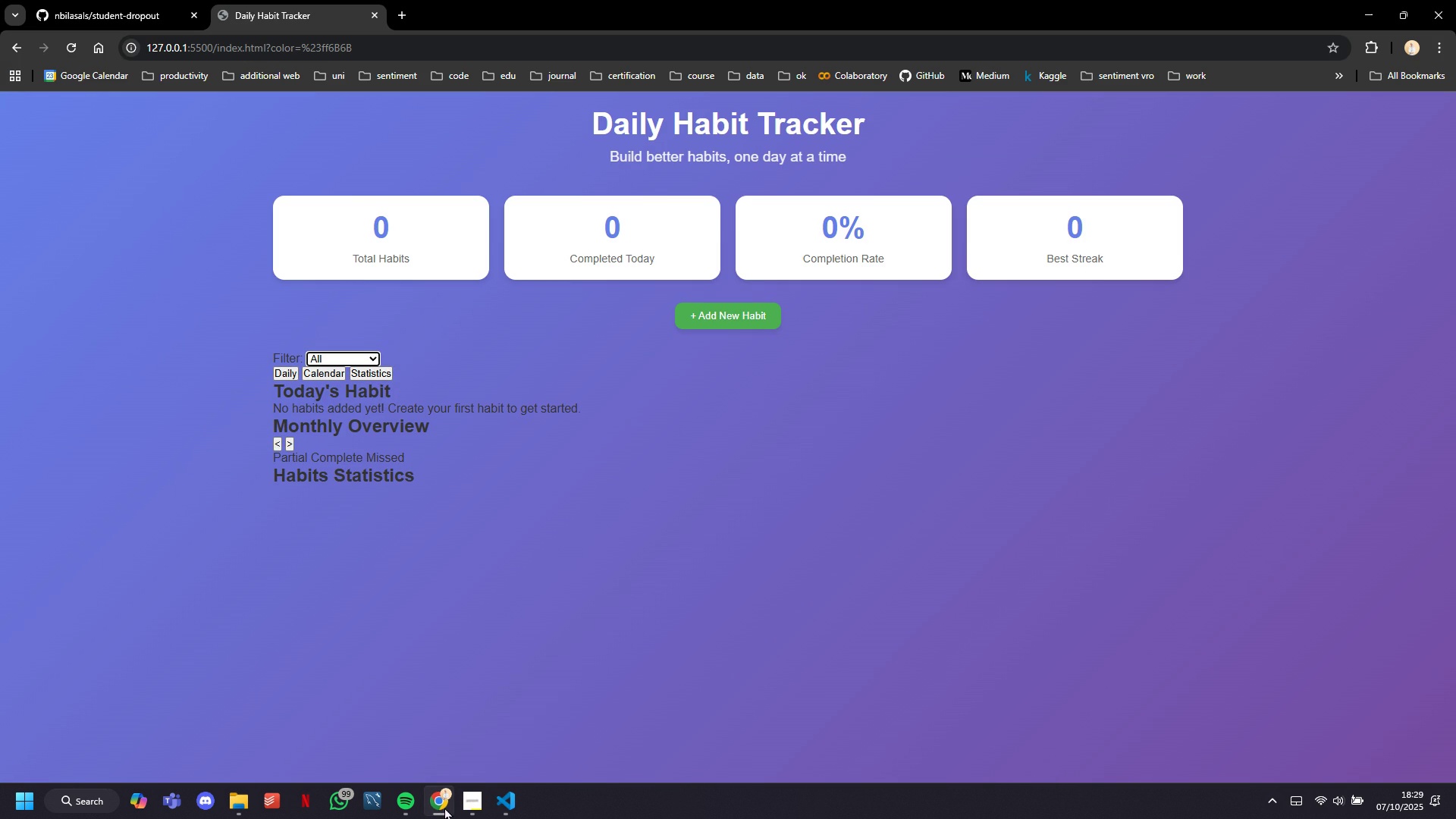 
double_click([376, 360])
 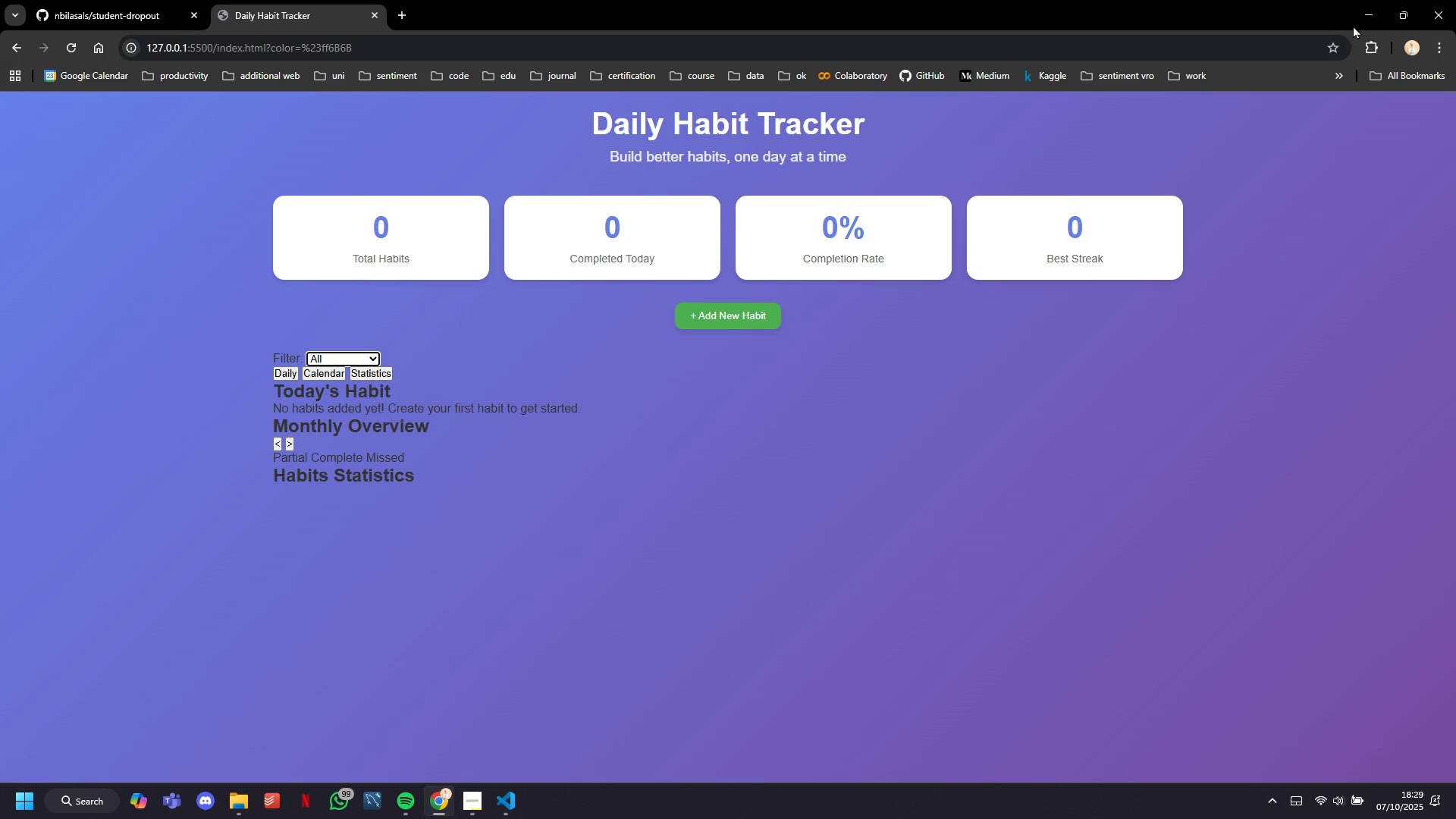 
left_click([1368, 11])
 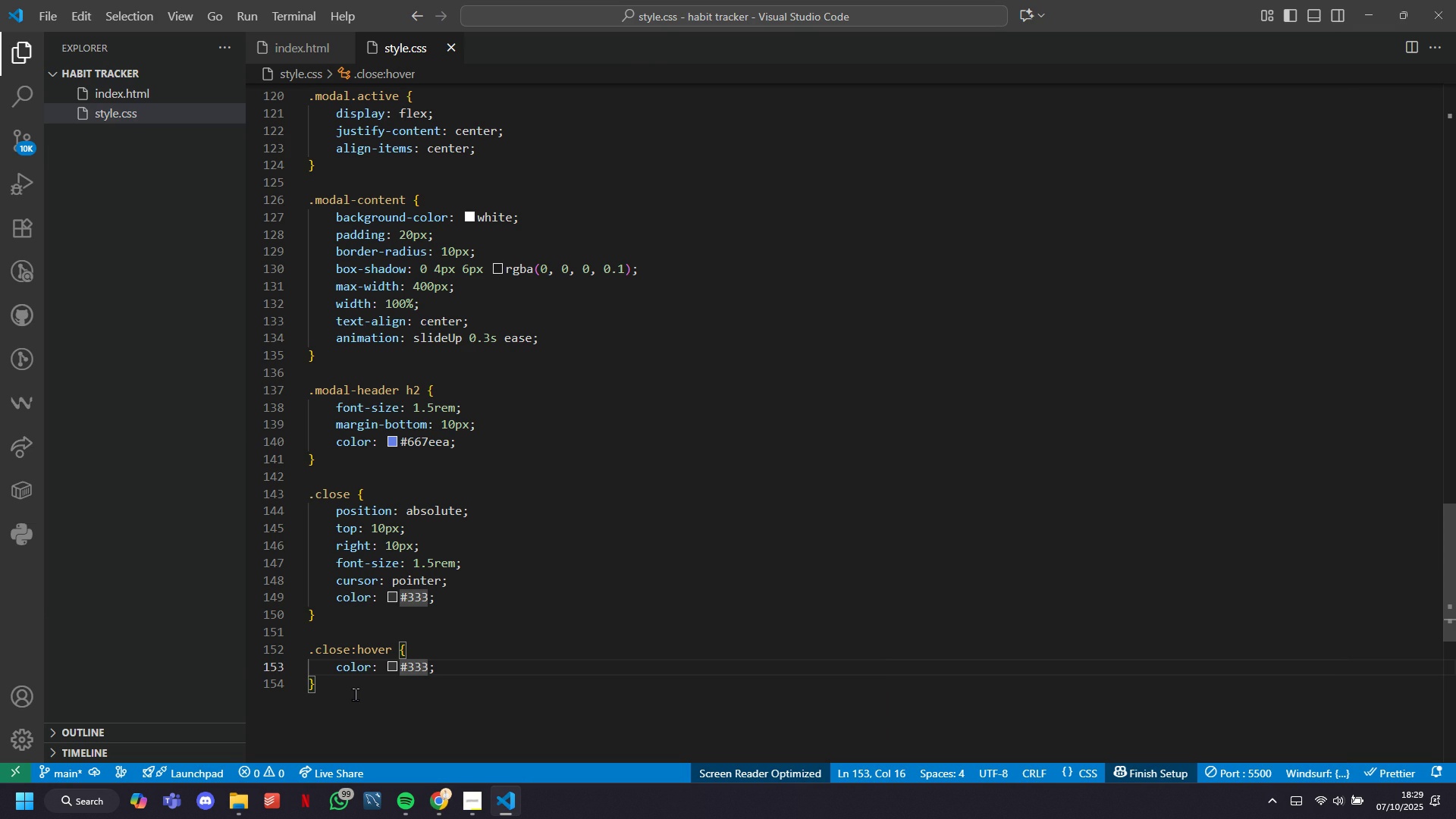 
left_click([356, 692])
 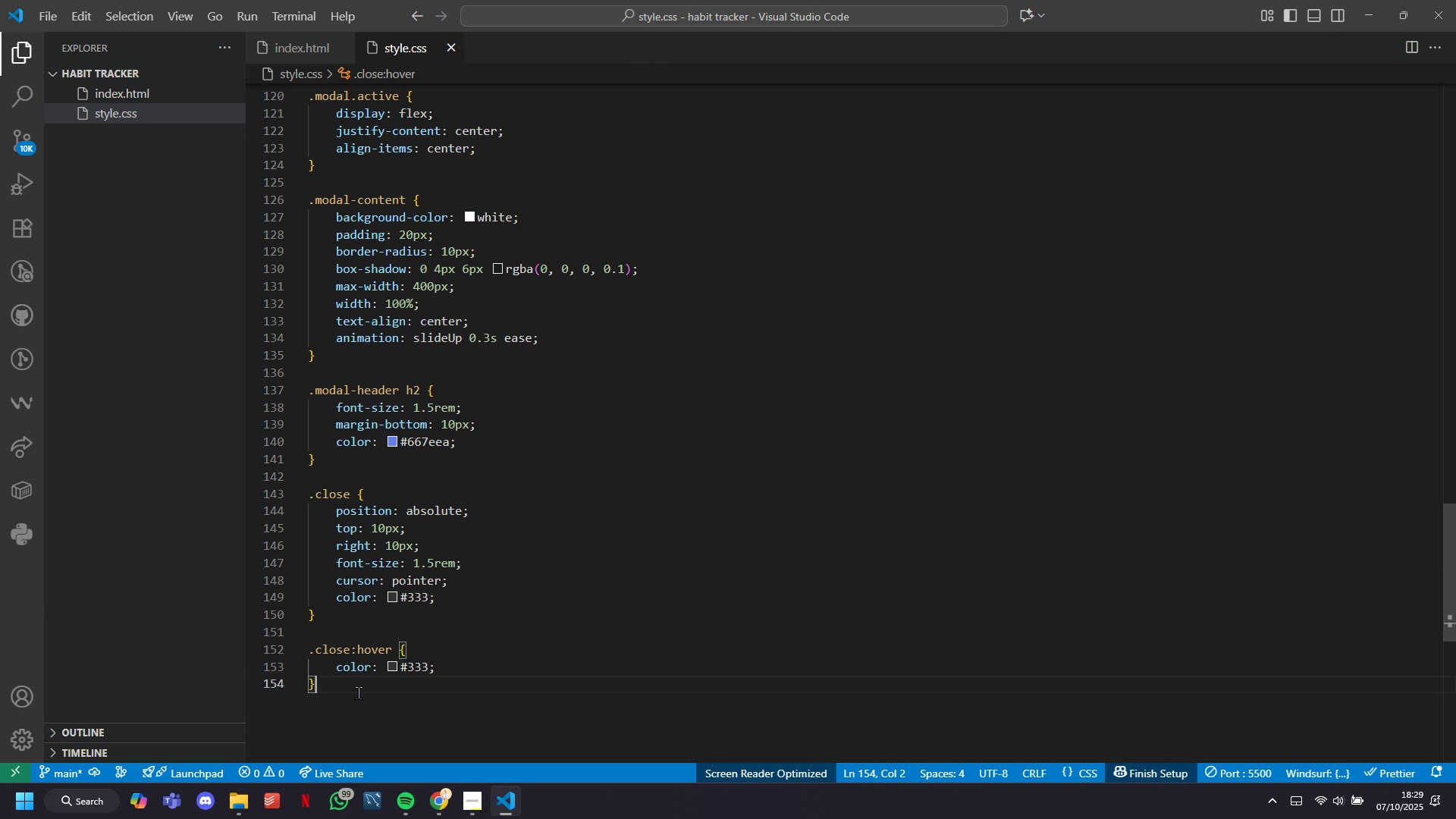 
key(Enter)
 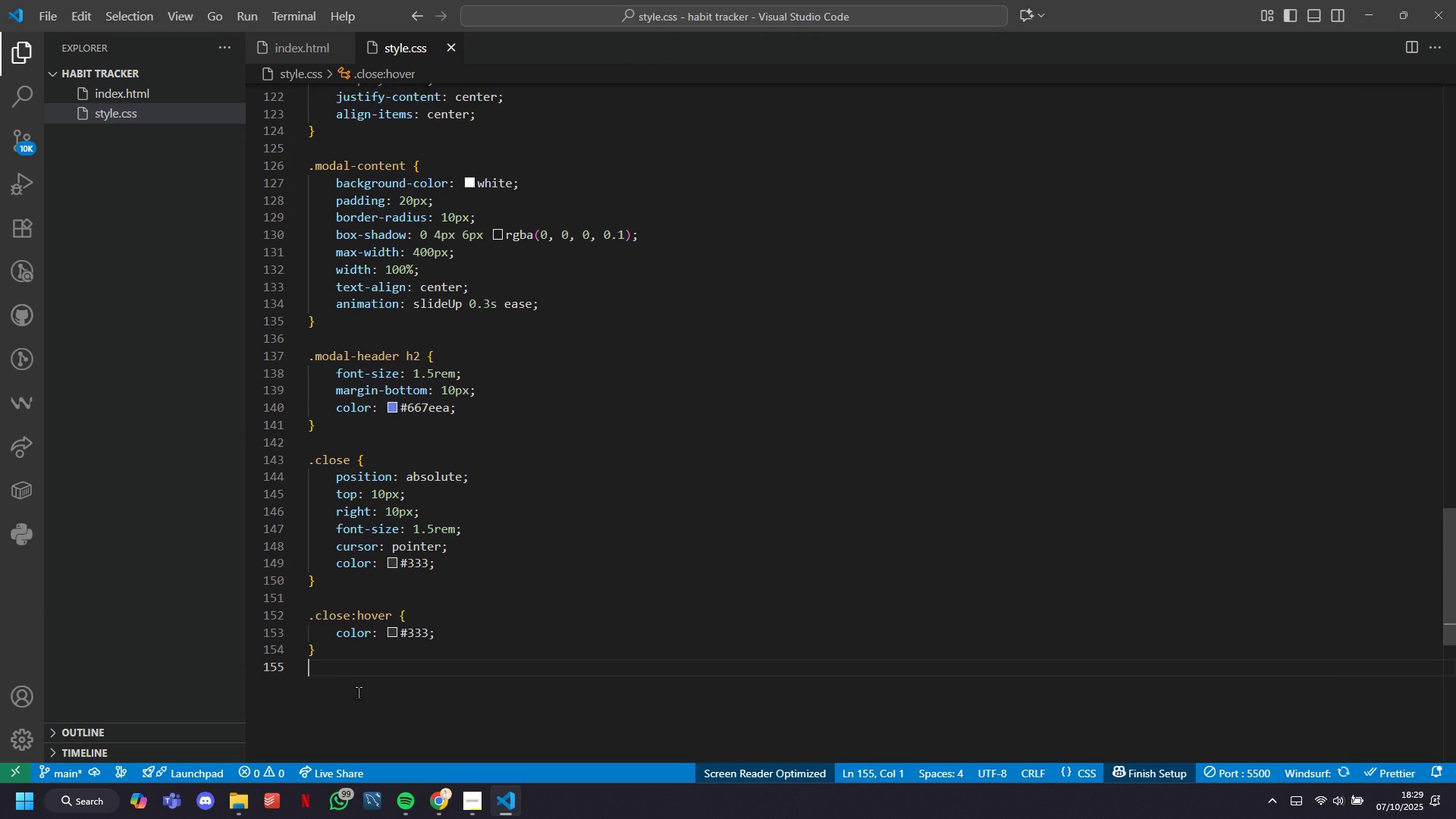 
key(Enter)
 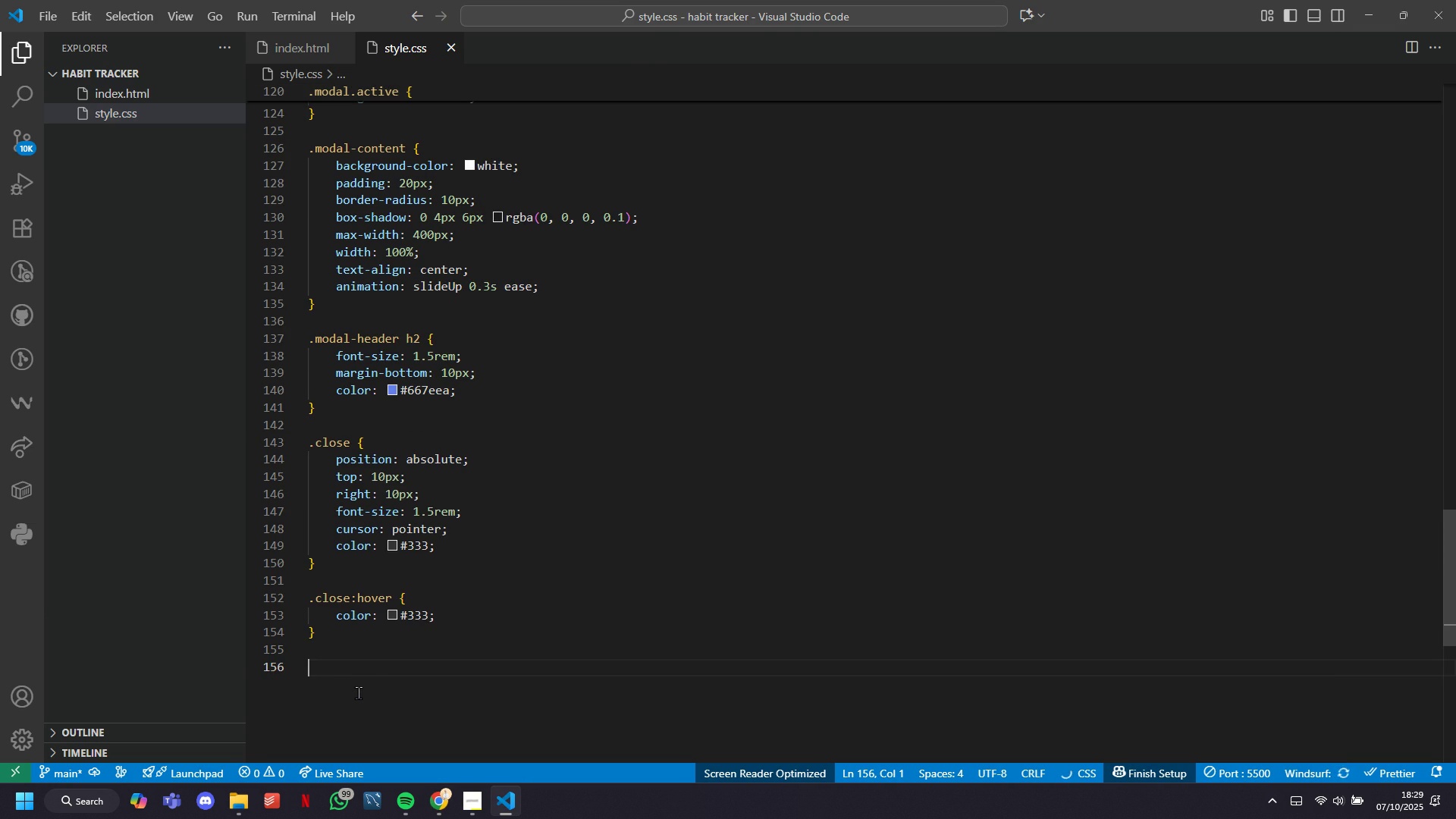 
type(.form)
key(Tab)
 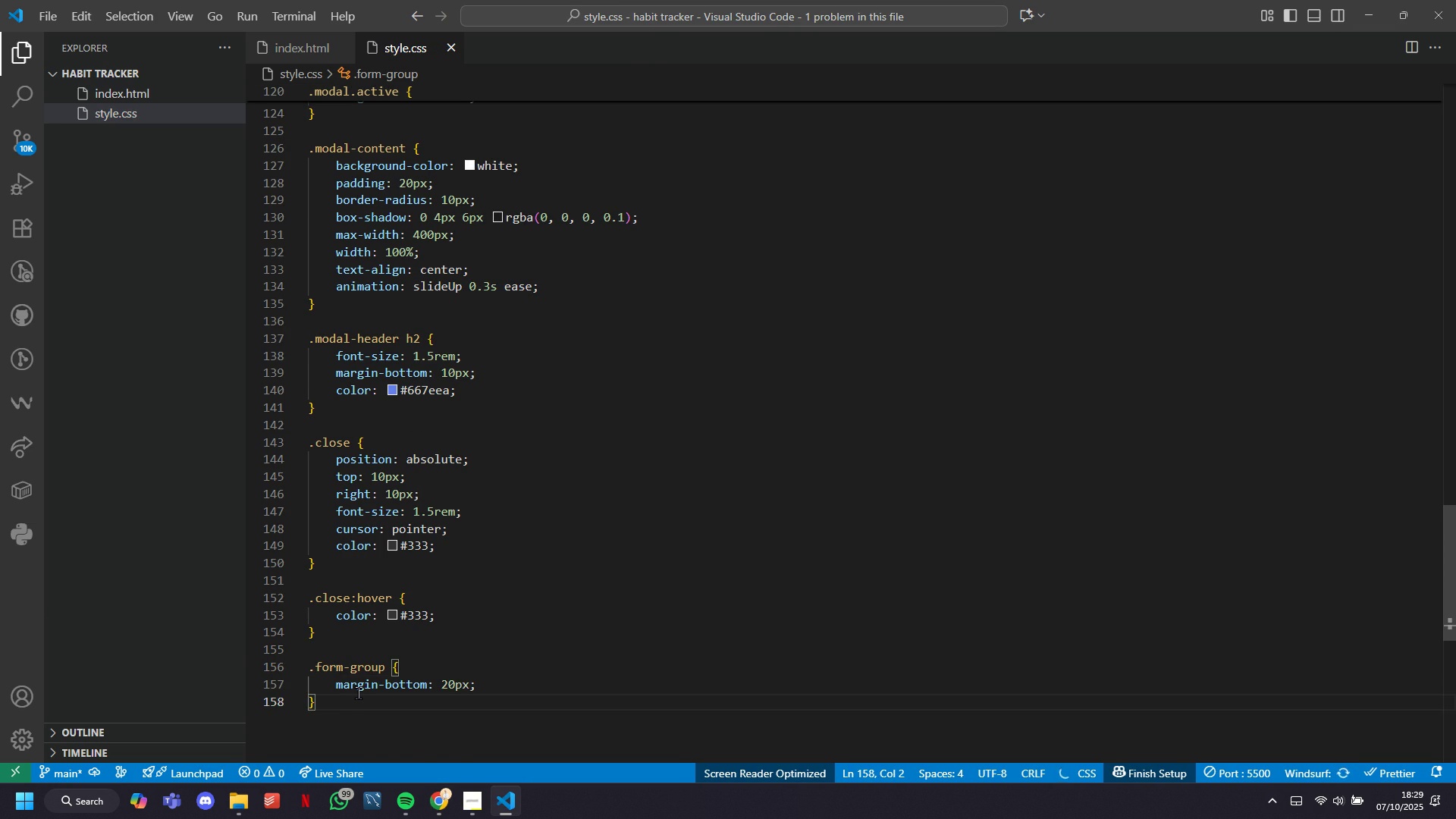 
key(ArrowDown)
 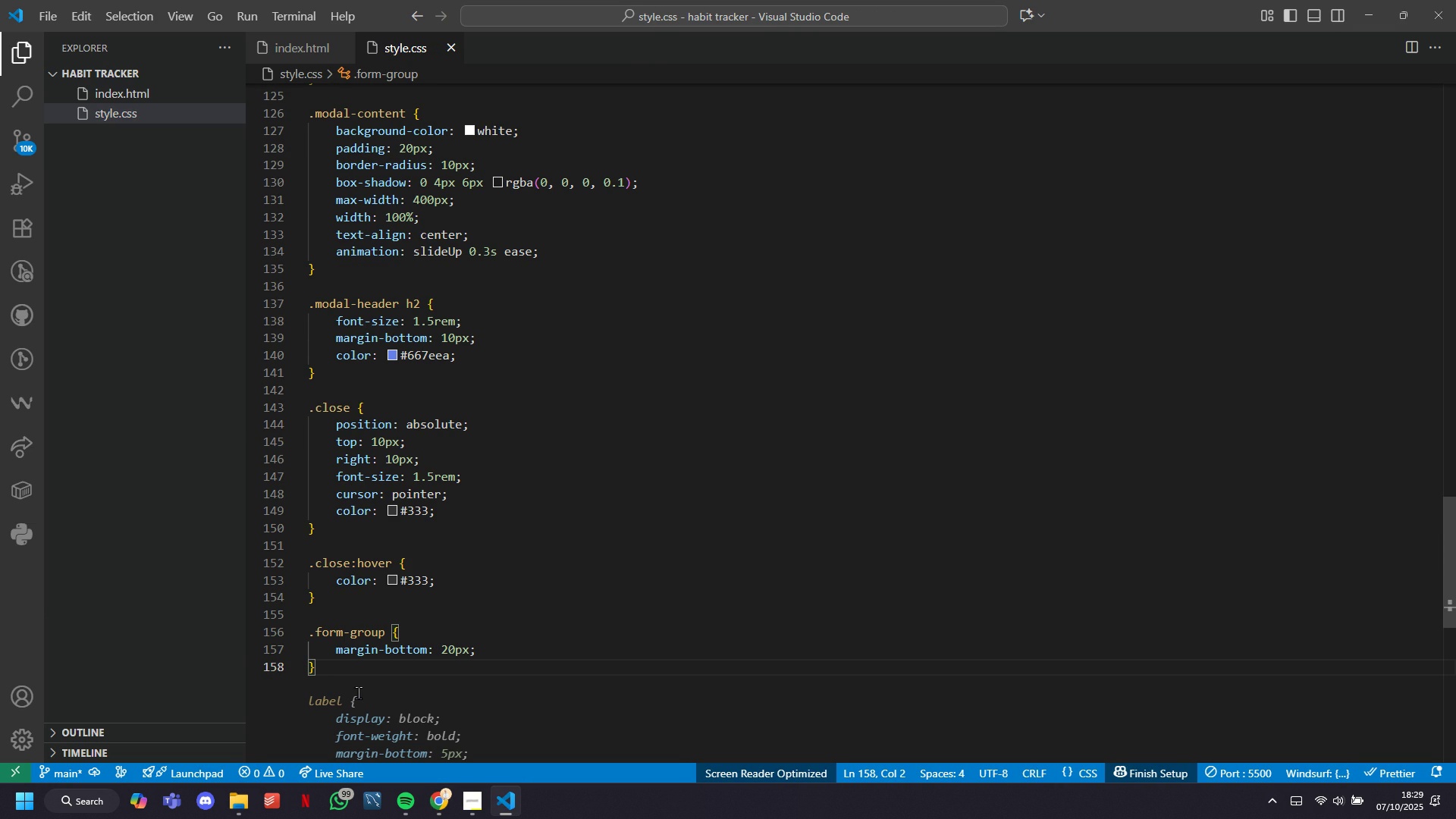 
key(Enter)
 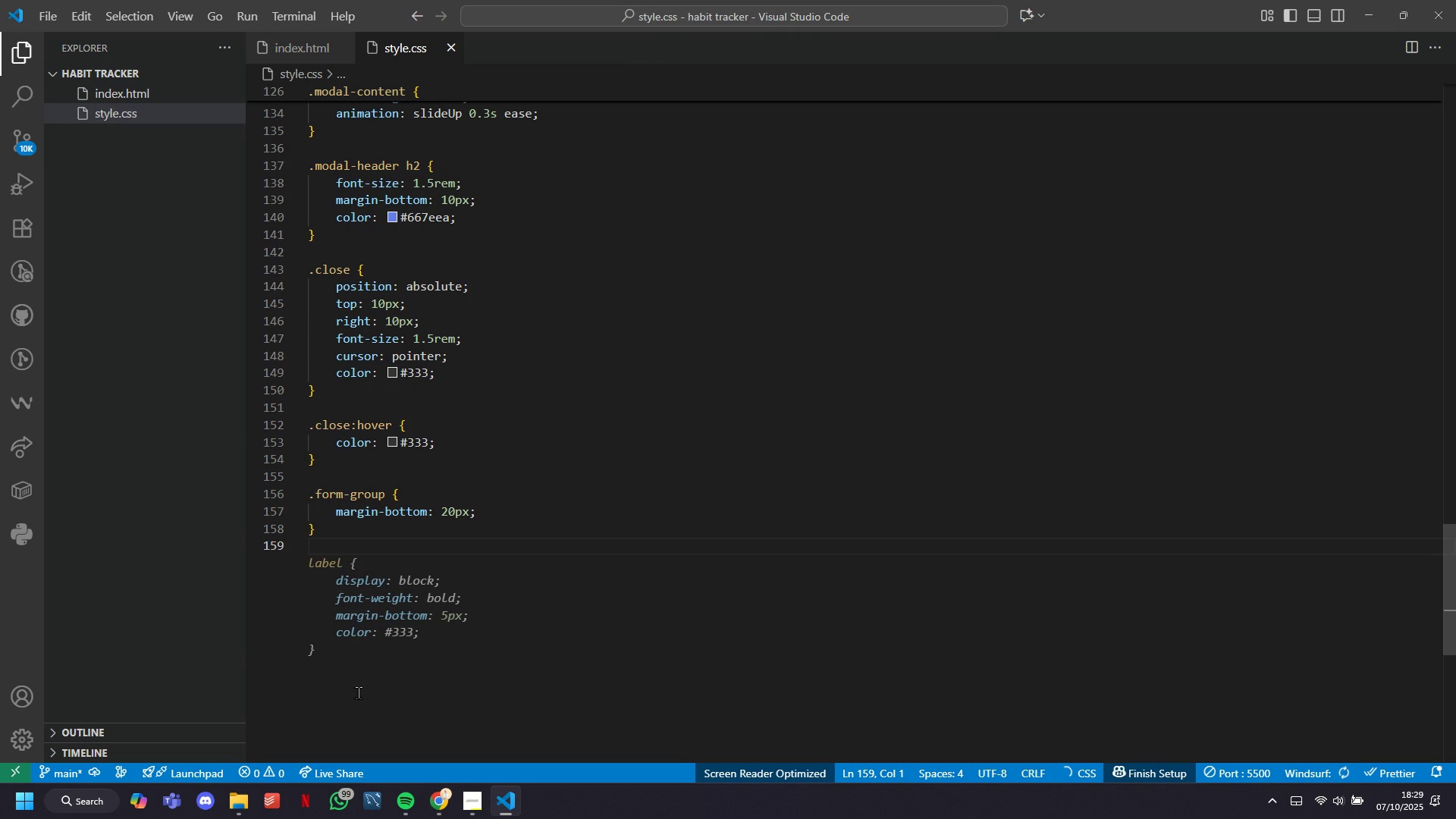 
key(Enter)
 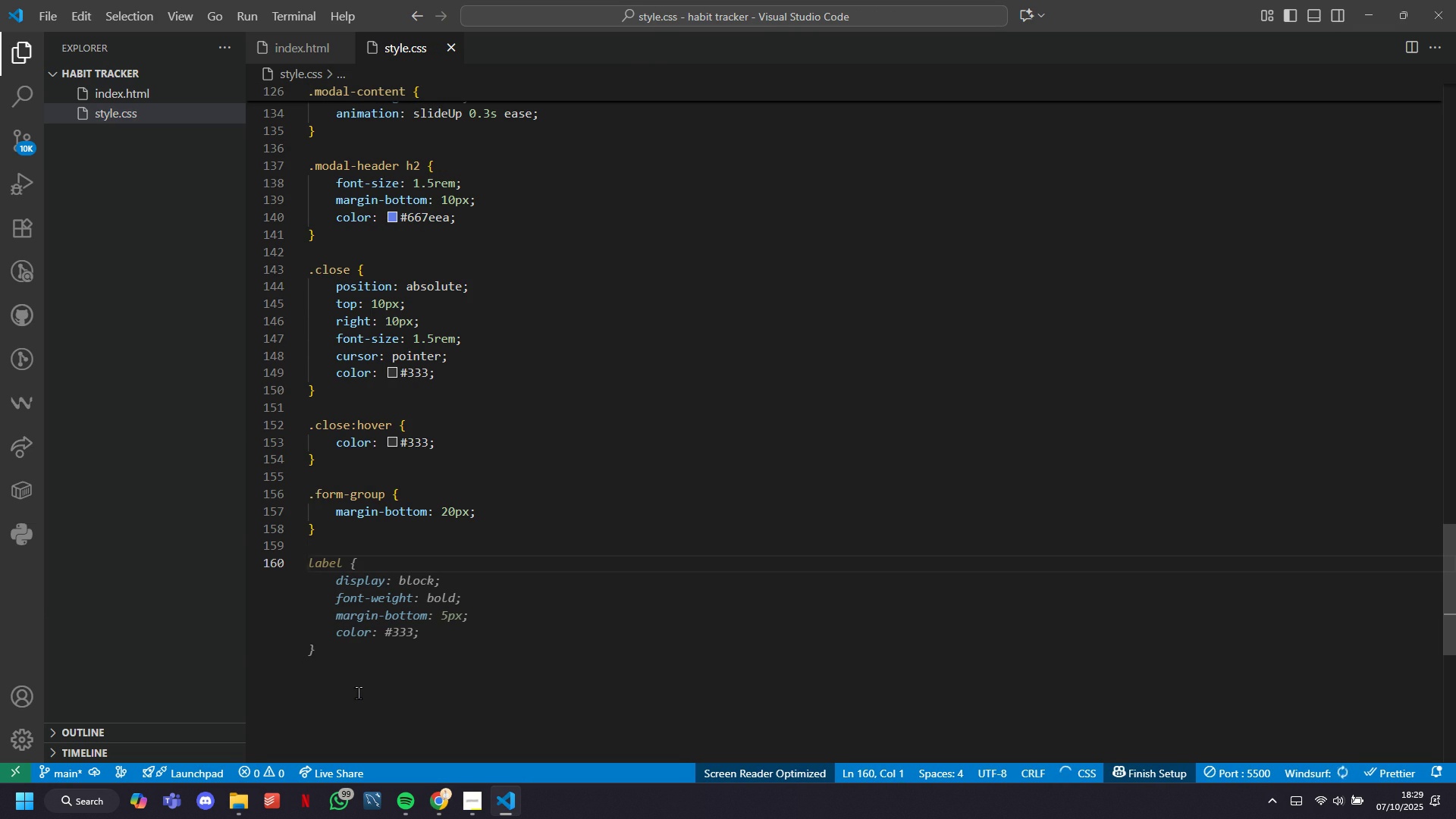 
type(.fot)
key(Backspace)
type(rm-group b)
key(Backspace)
key(Tab)
 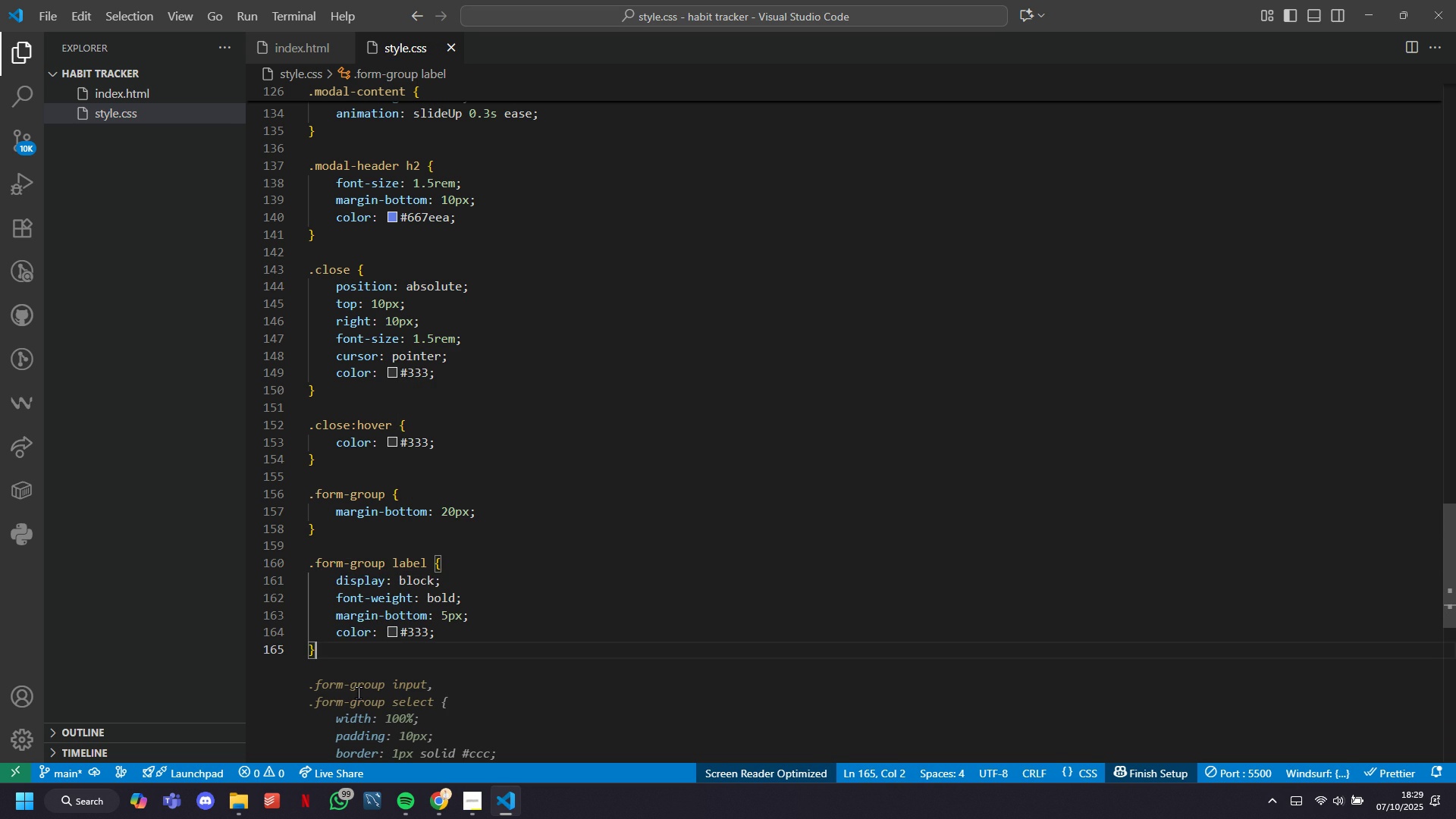 
key(Enter)
 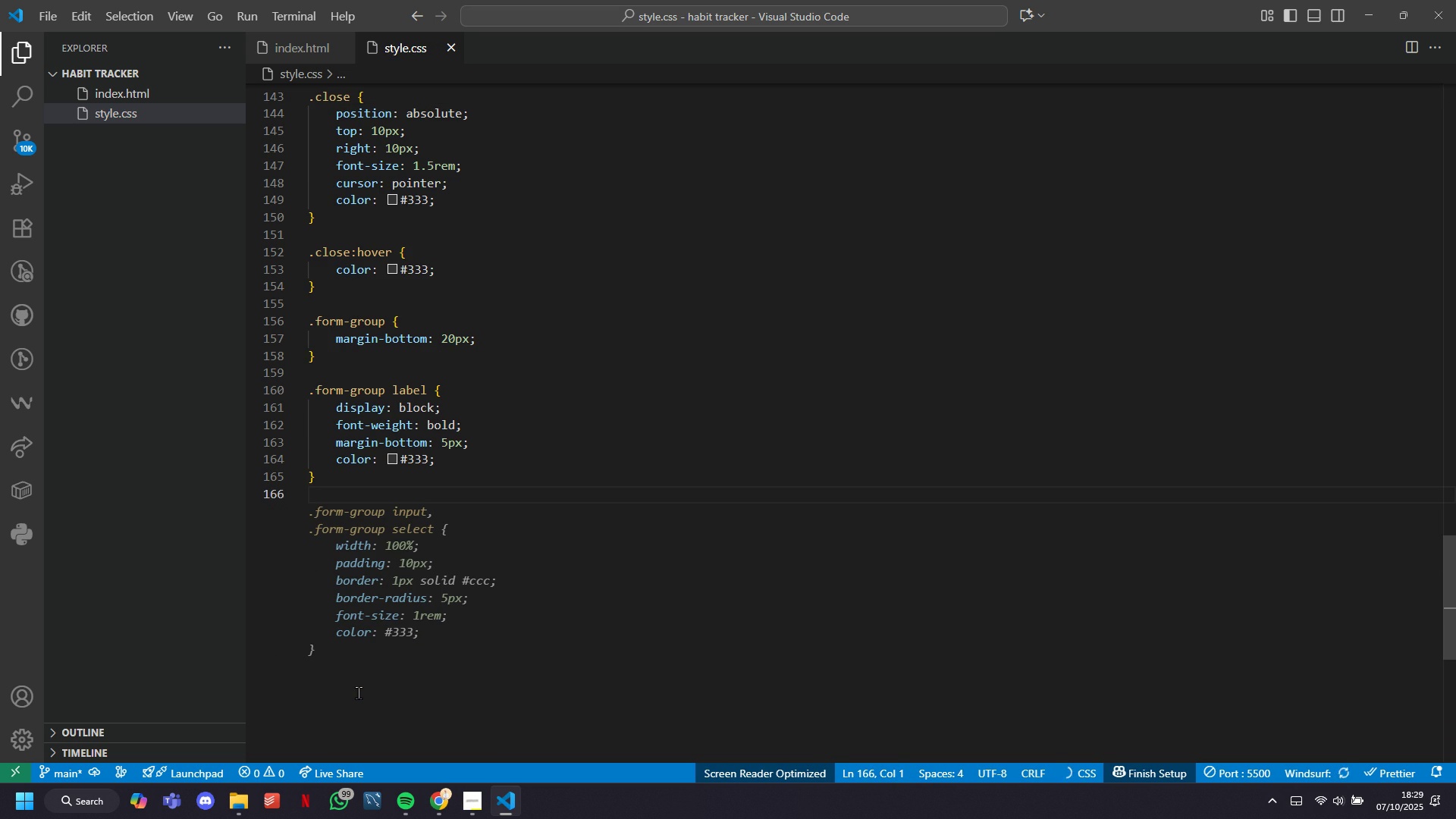 
key(Enter)
 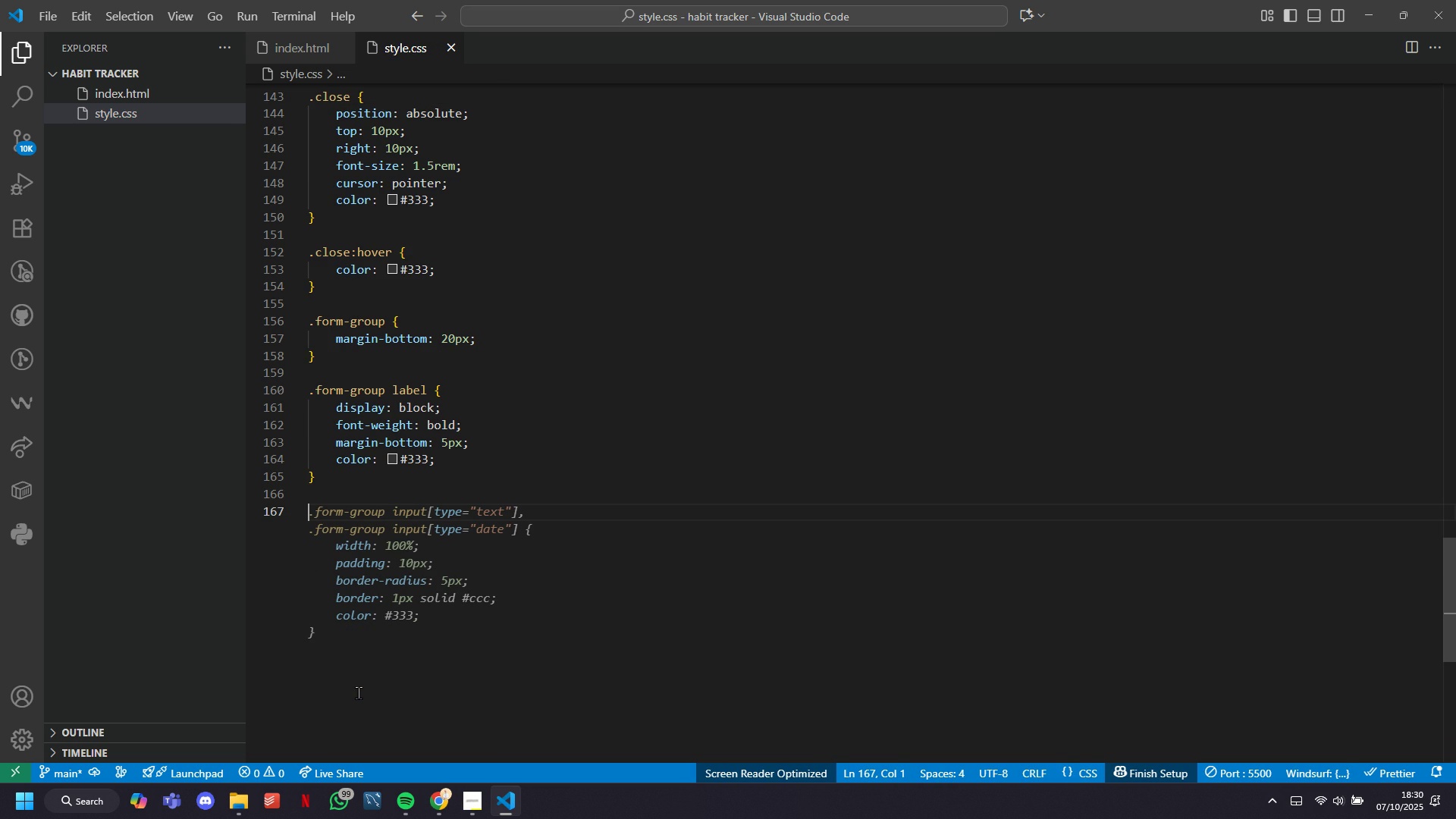 
key(Tab)
 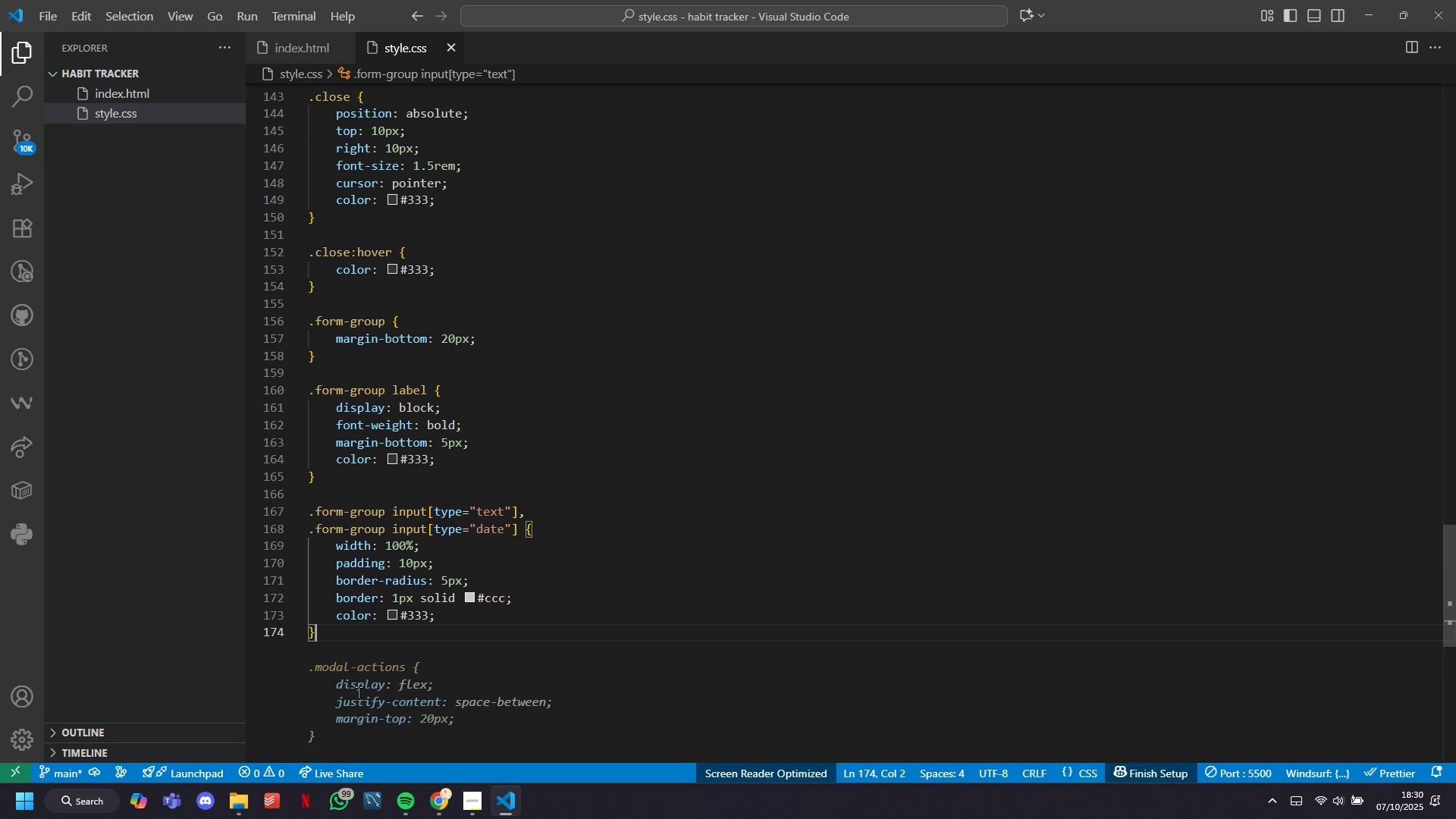 
key(ArrowLeft)
 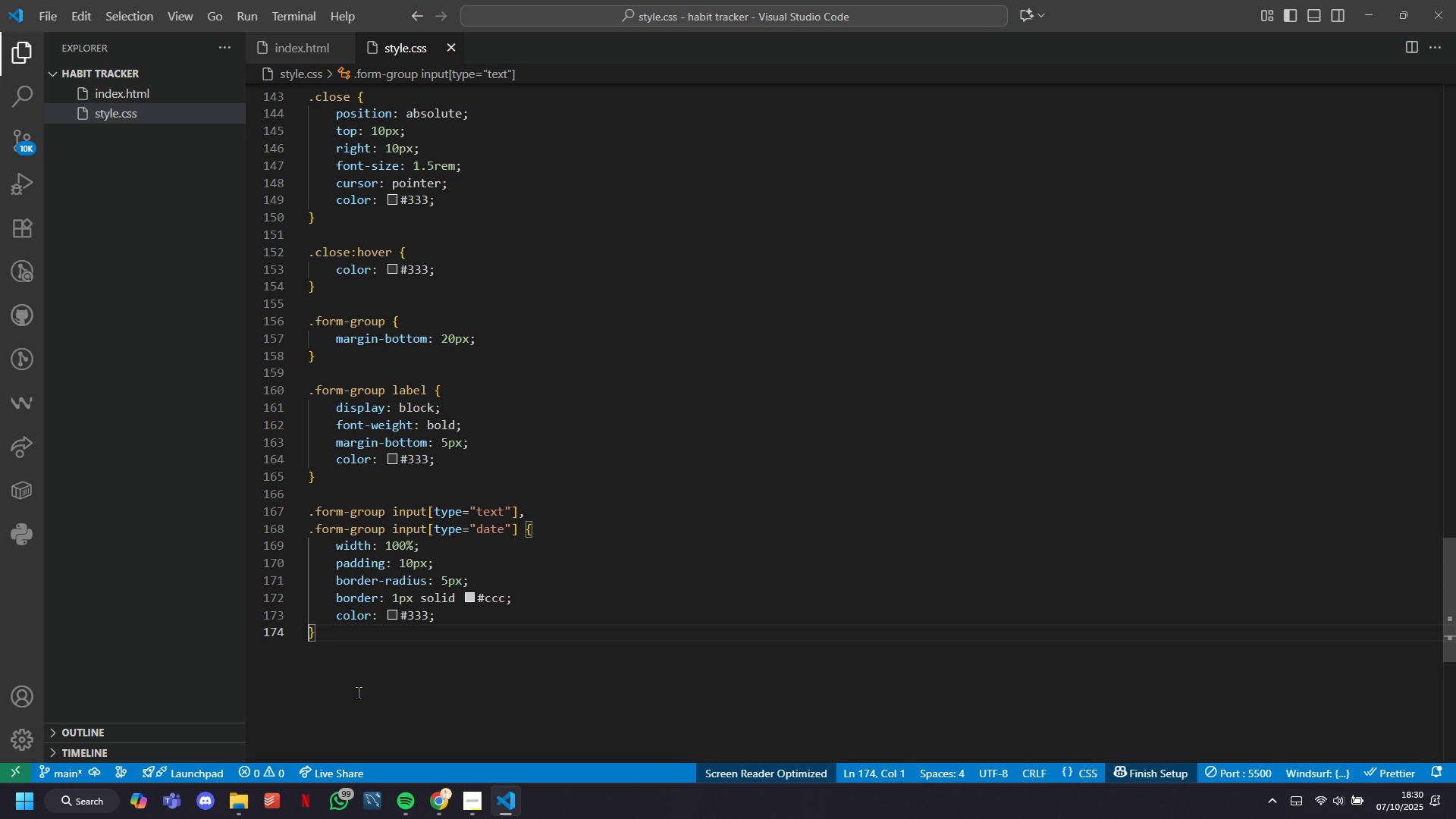 
key(ArrowDown)
 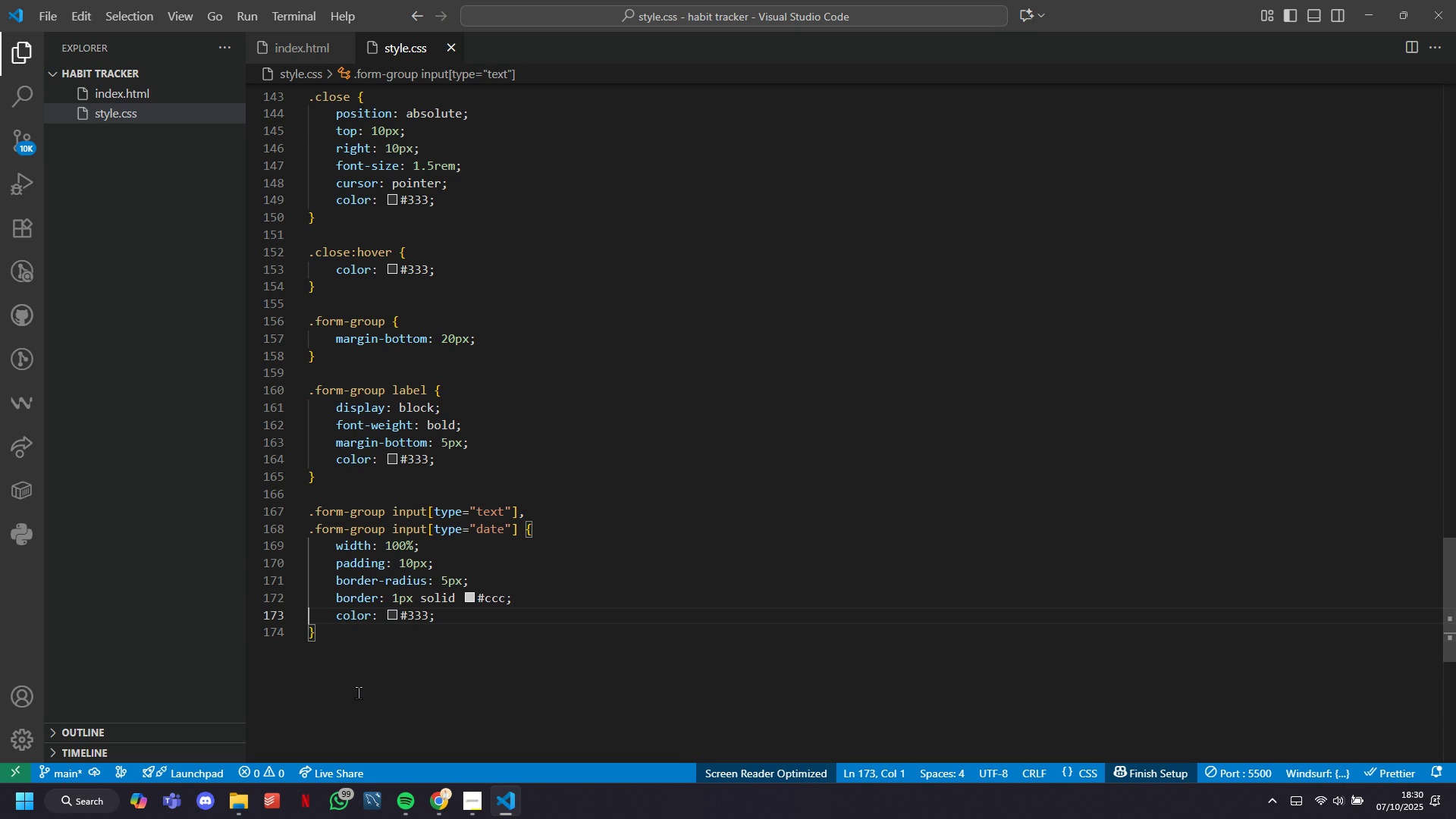 
key(ArrowUp)